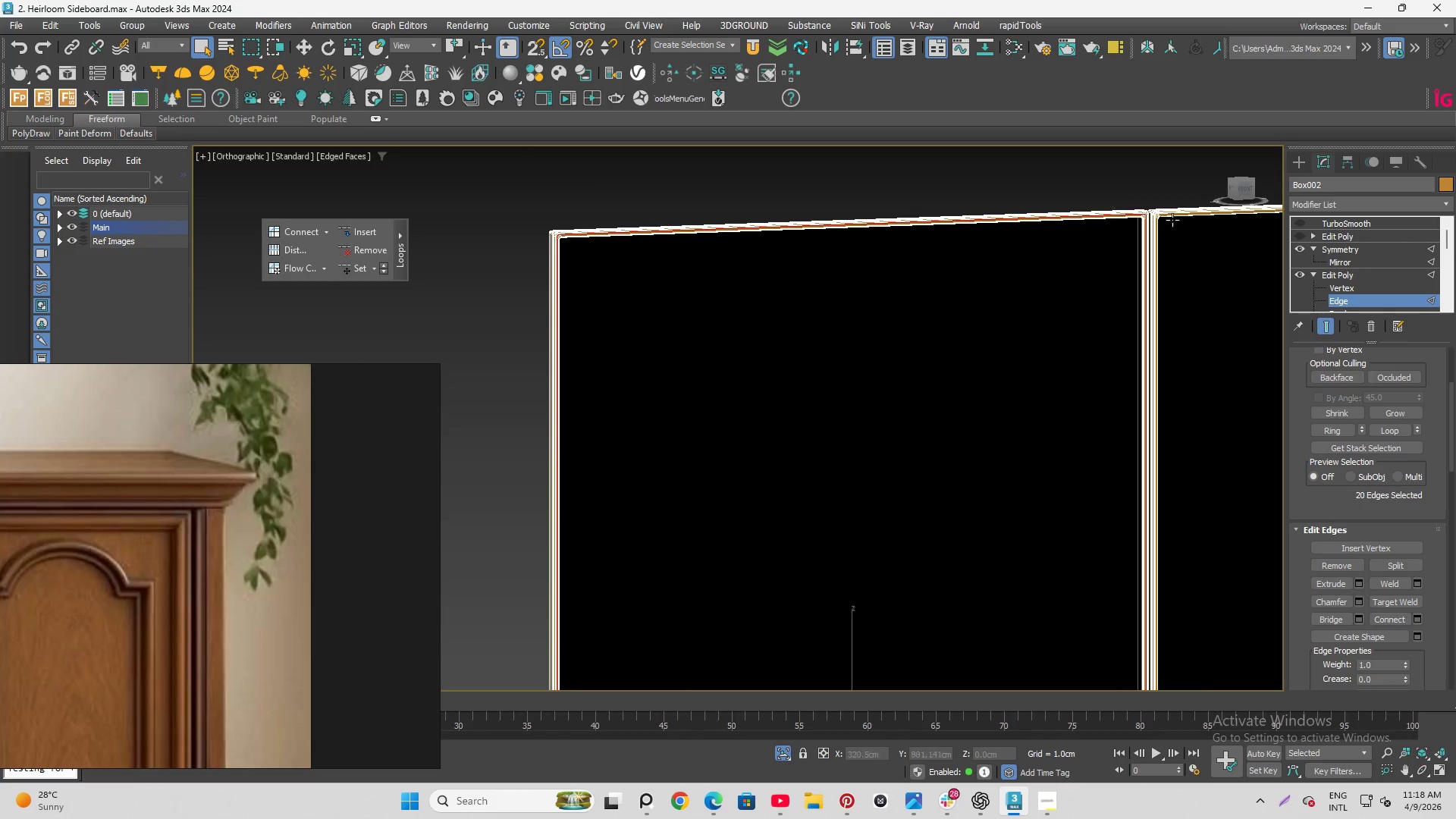 
hold_key(key=ControlLeft, duration=0.83)
 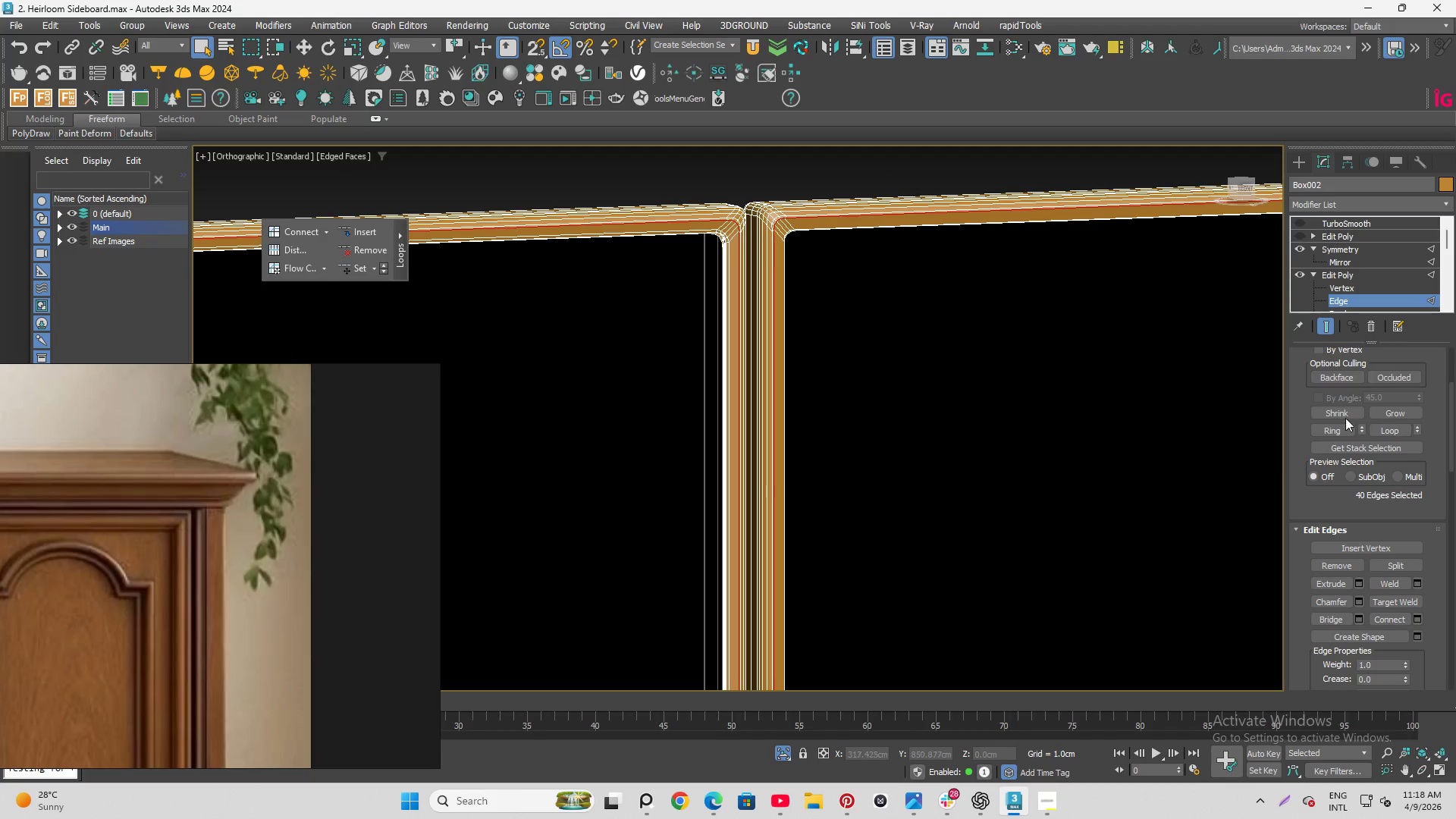 
scroll: coordinate [926, 240], scroll_direction: up, amount: 9.0
 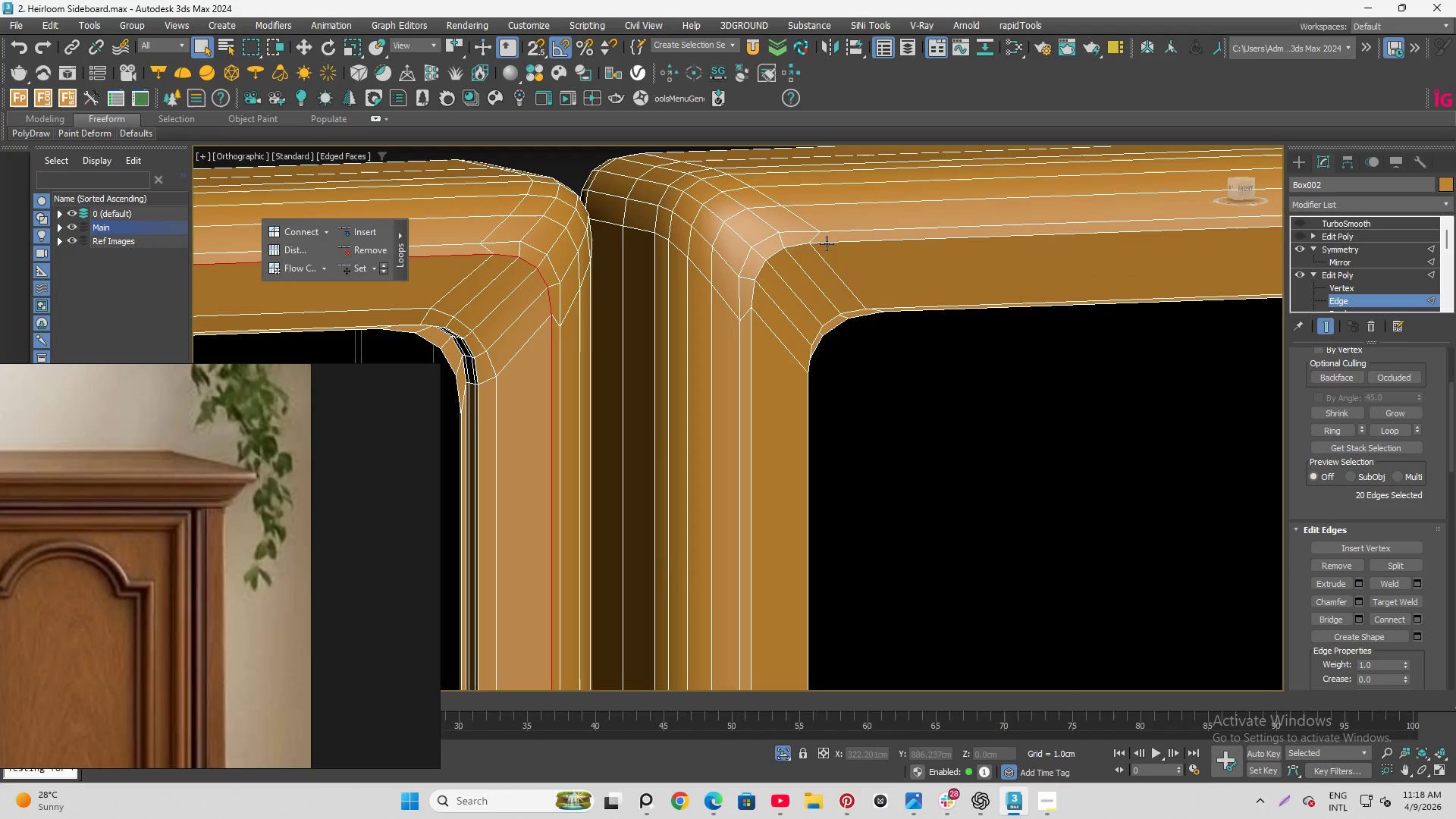 
double_click([836, 246])
 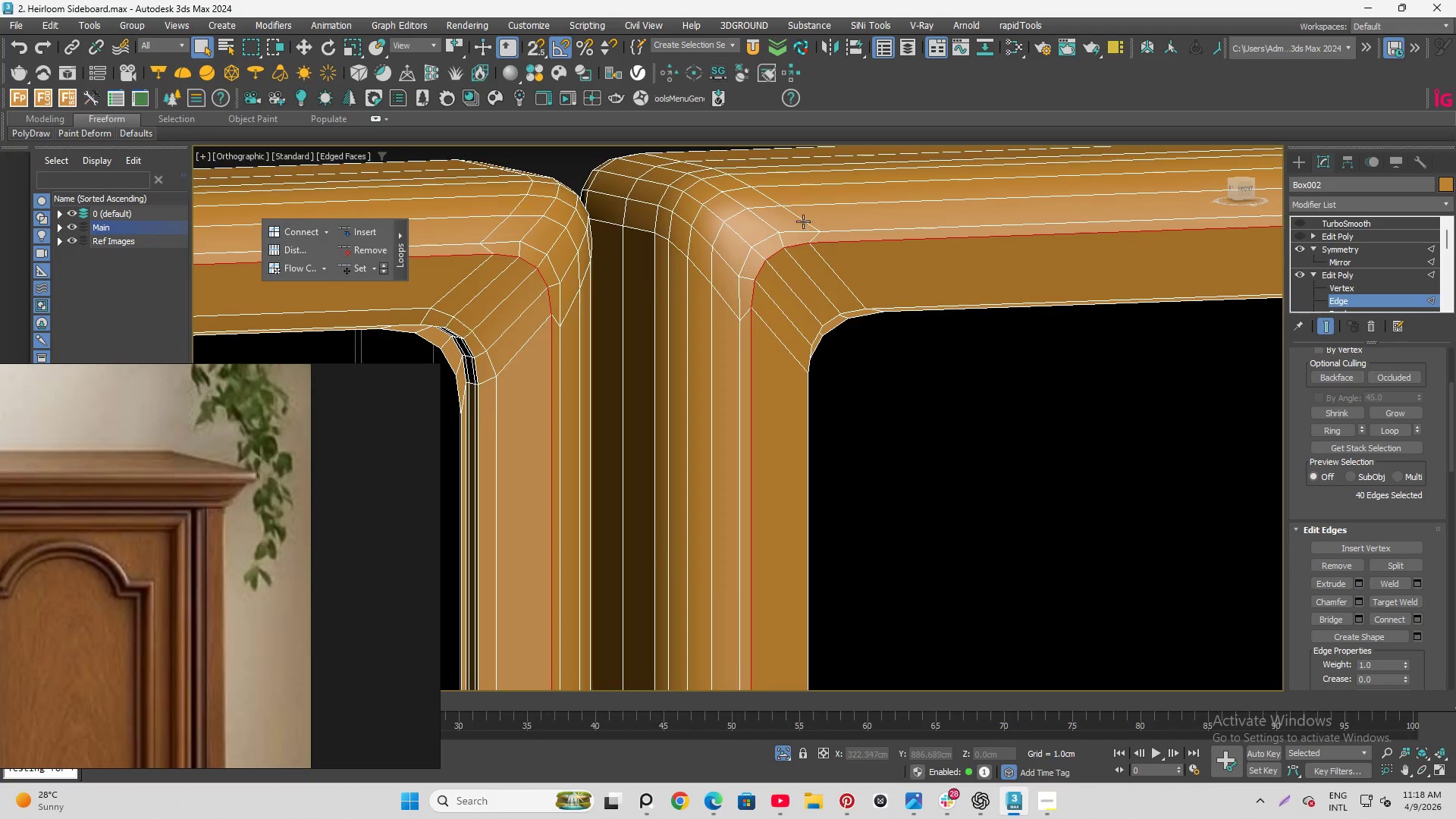 
scroll: coordinate [779, 212], scroll_direction: down, amount: 6.0
 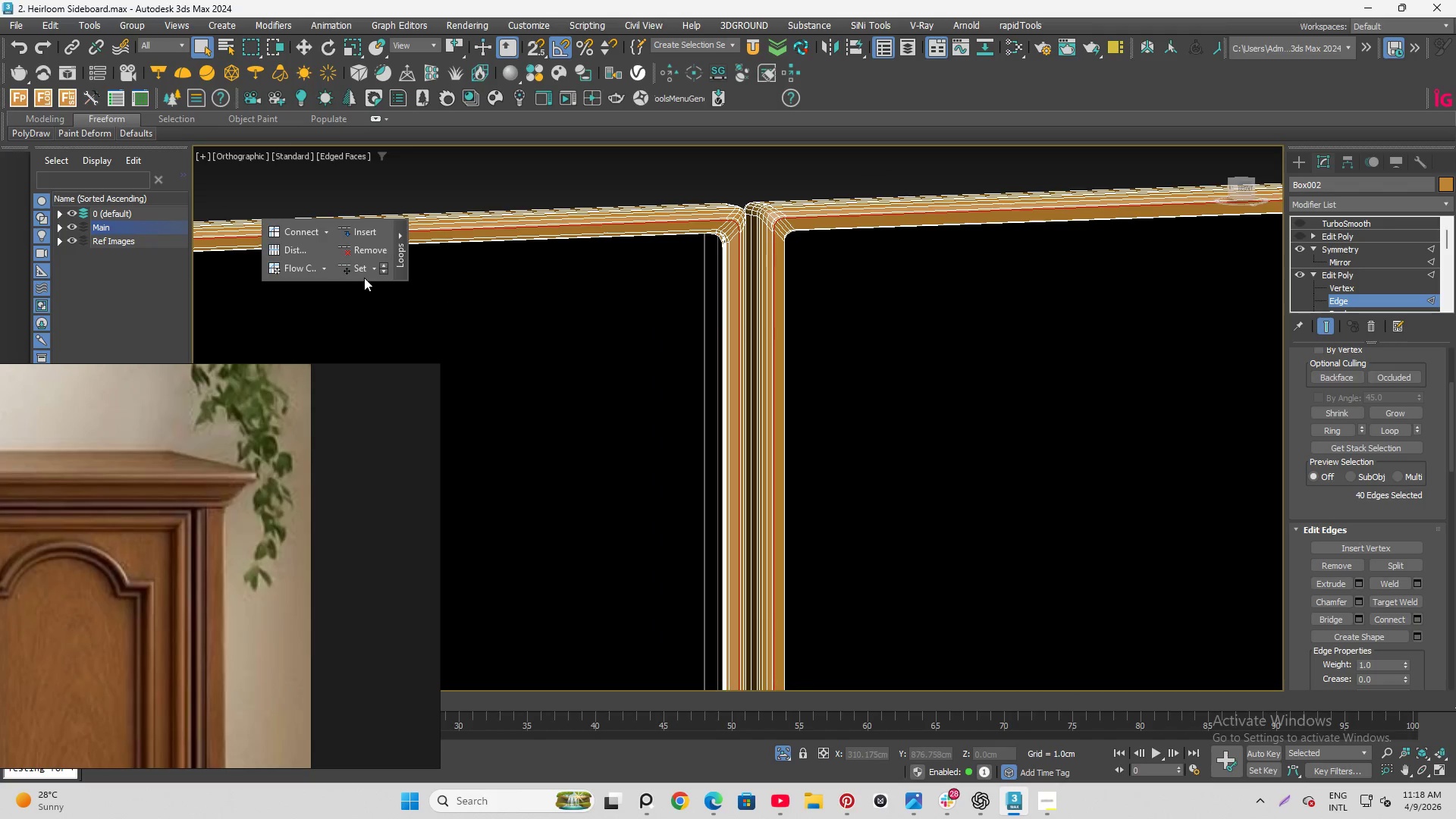 
left_click([359, 272])
 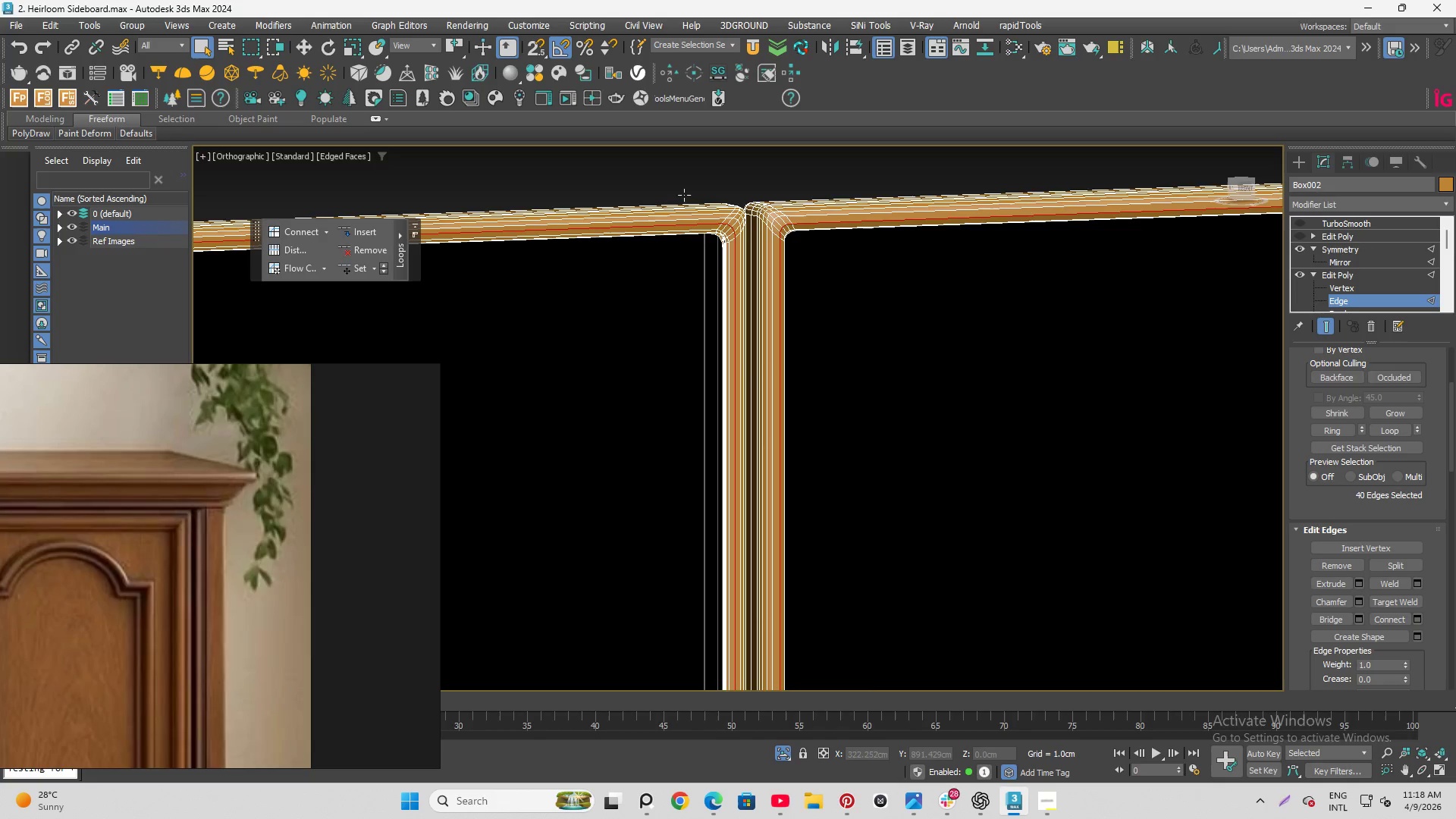 
scroll: coordinate [730, 202], scroll_direction: none, amount: 0.0
 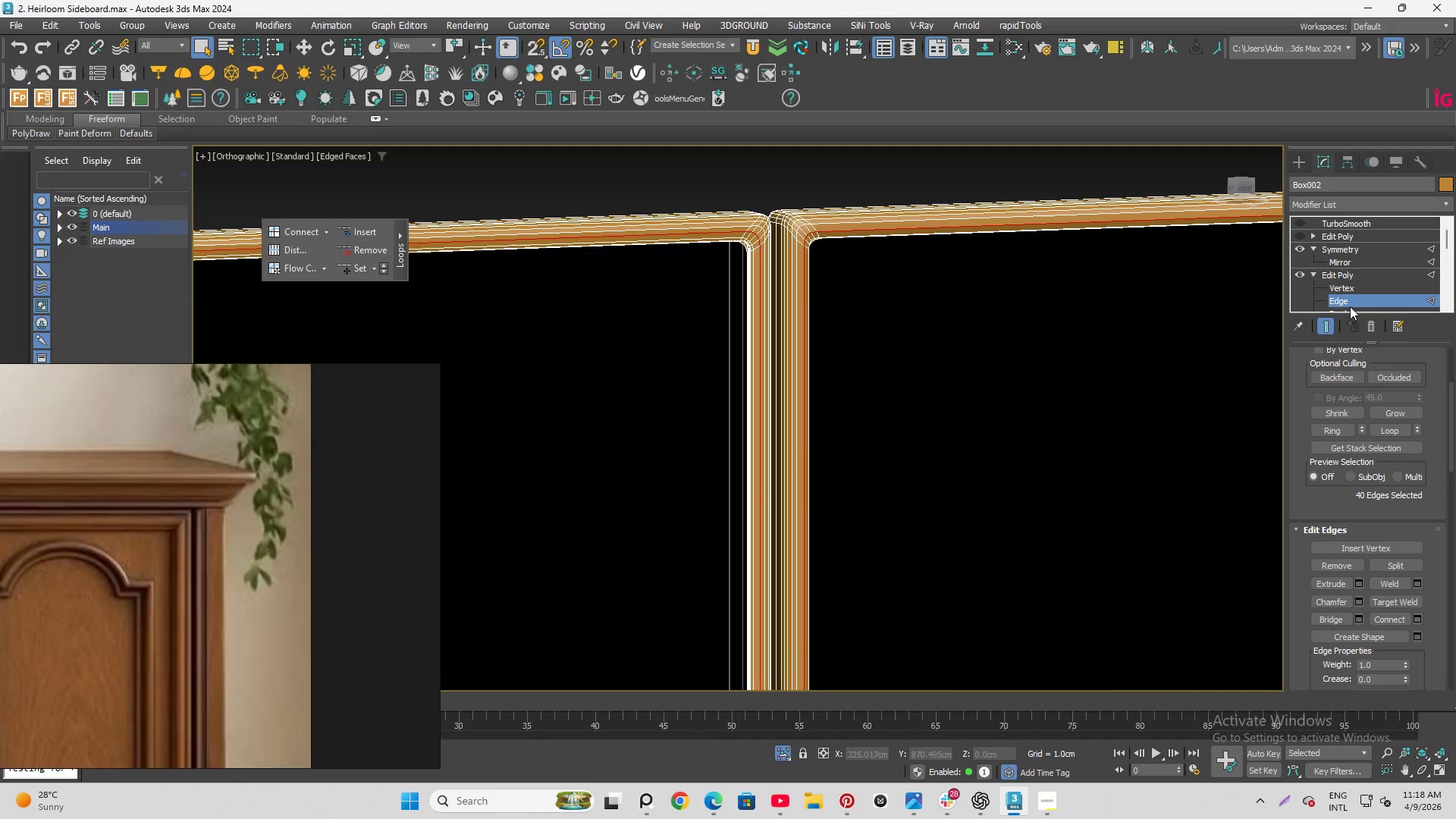 
left_click([1350, 302])
 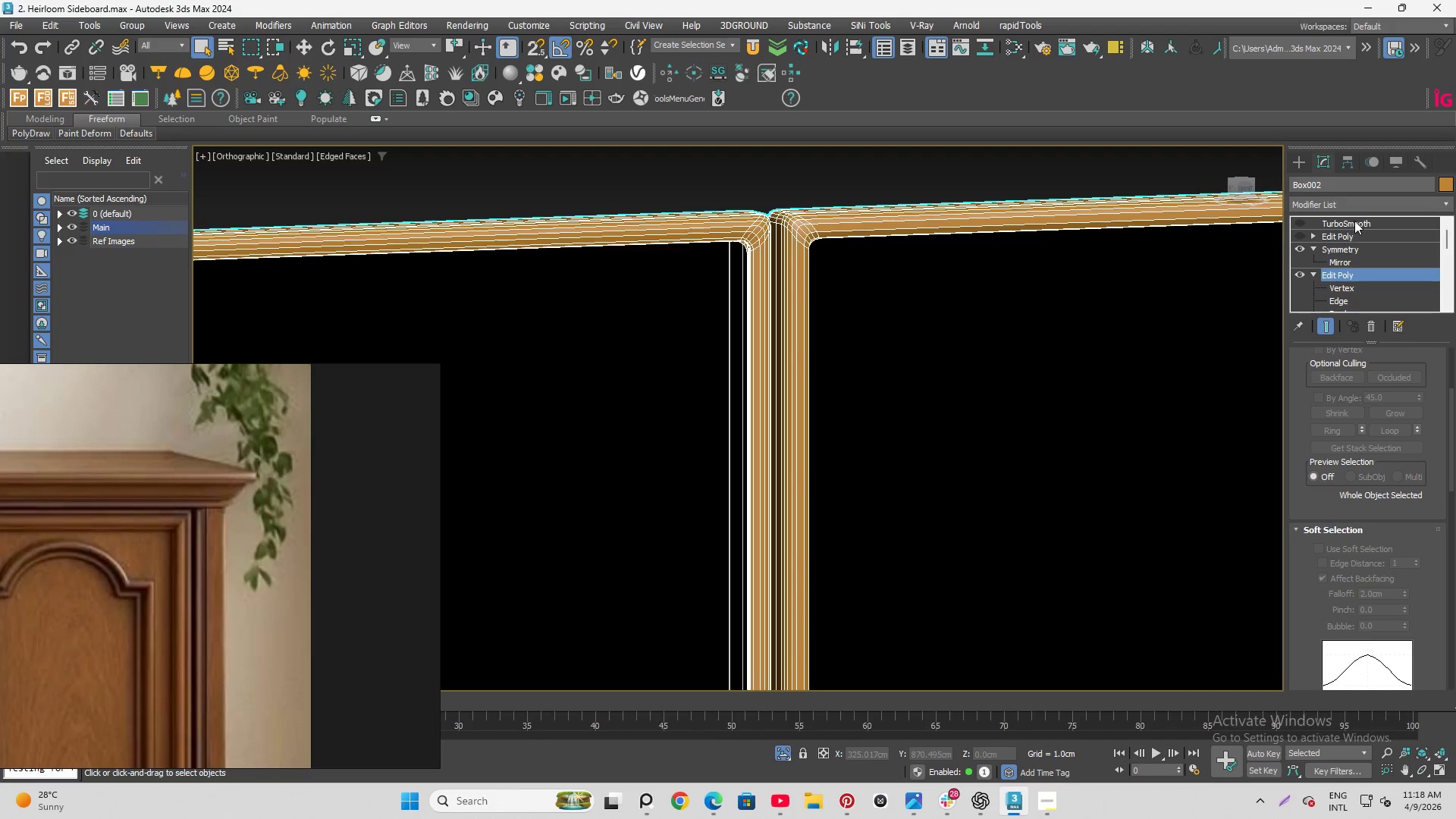 
left_click([1354, 221])
 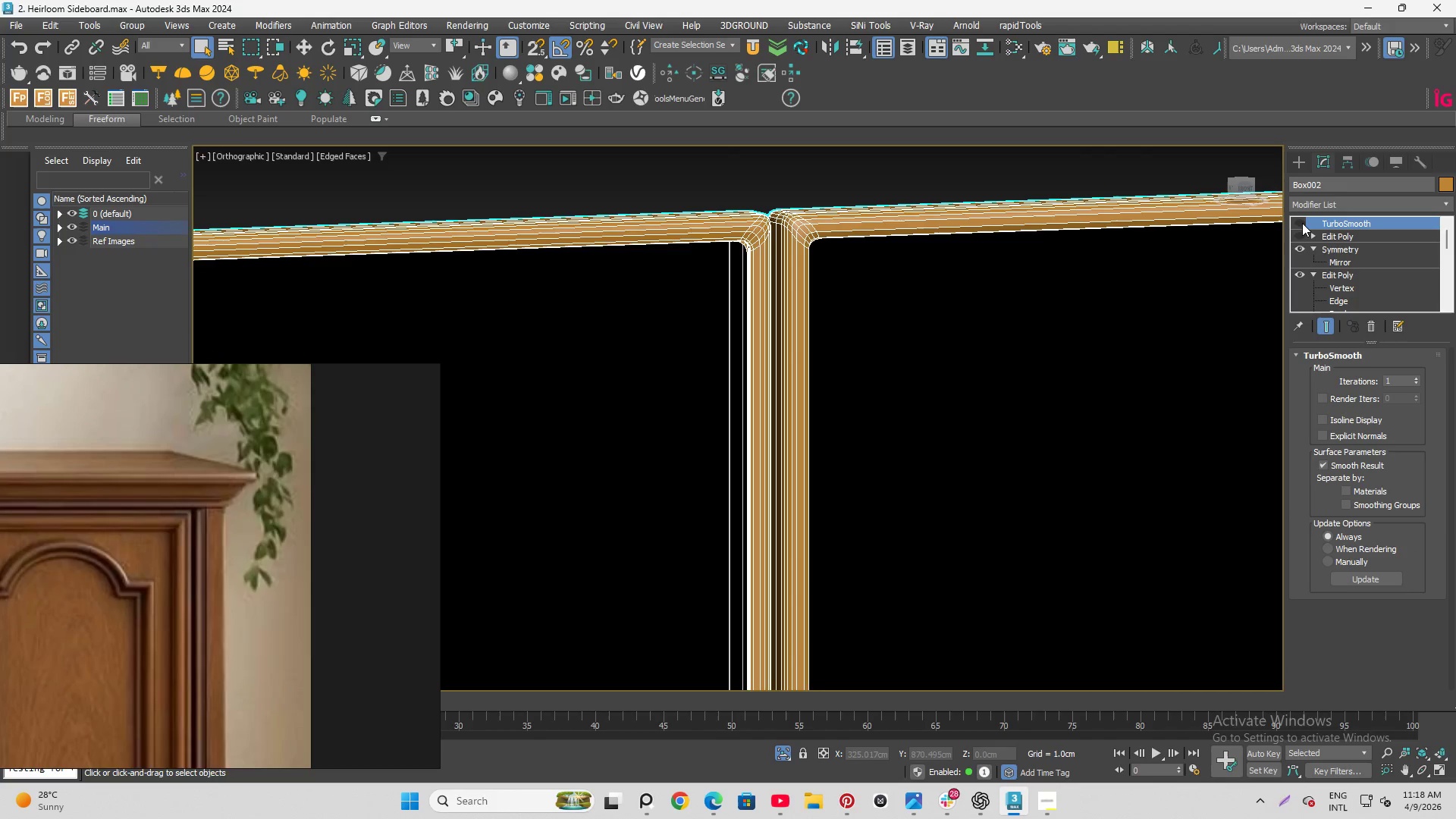 
left_click([1302, 223])
 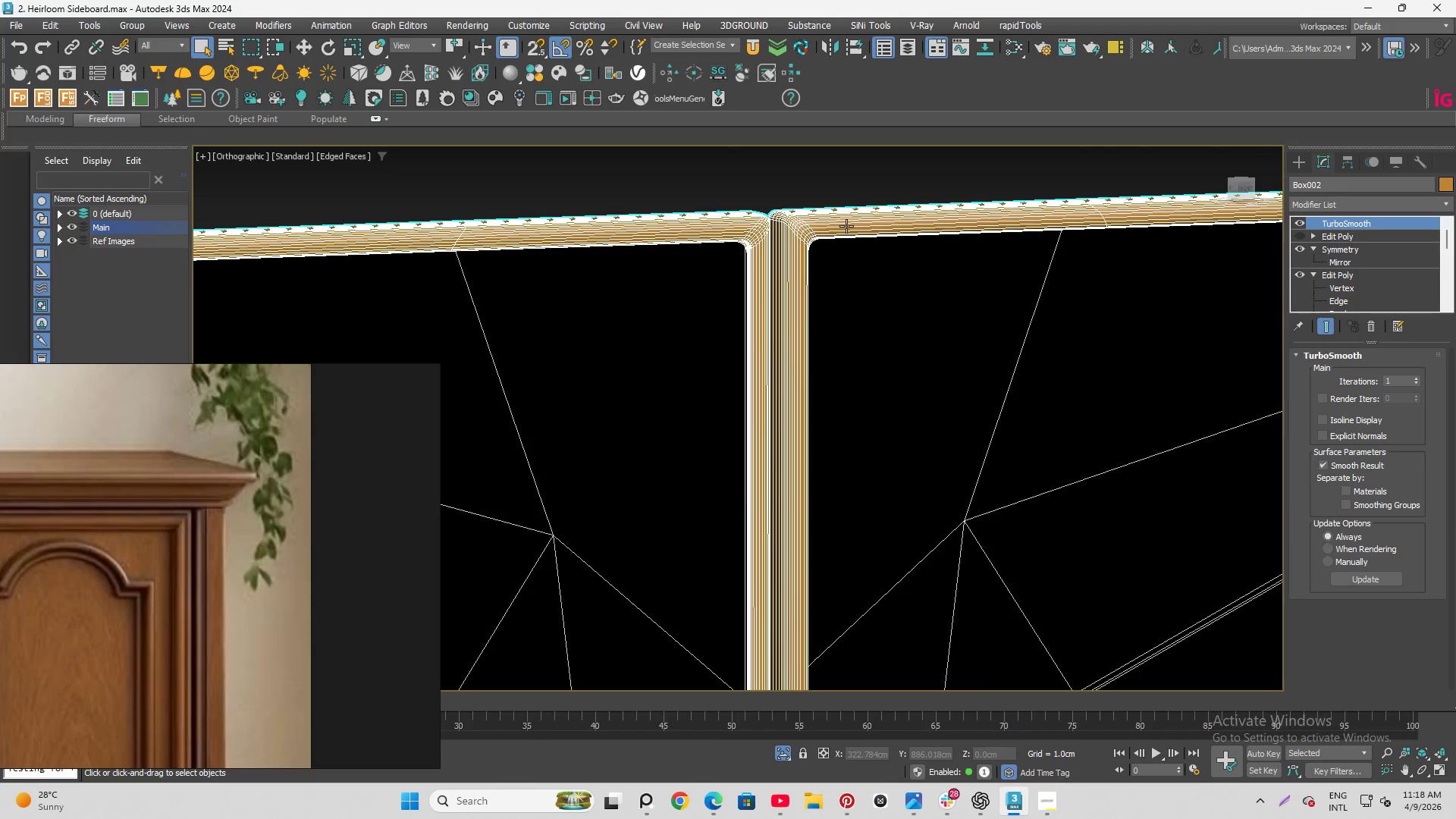 
scroll: coordinate [847, 224], scroll_direction: down, amount: 6.0
 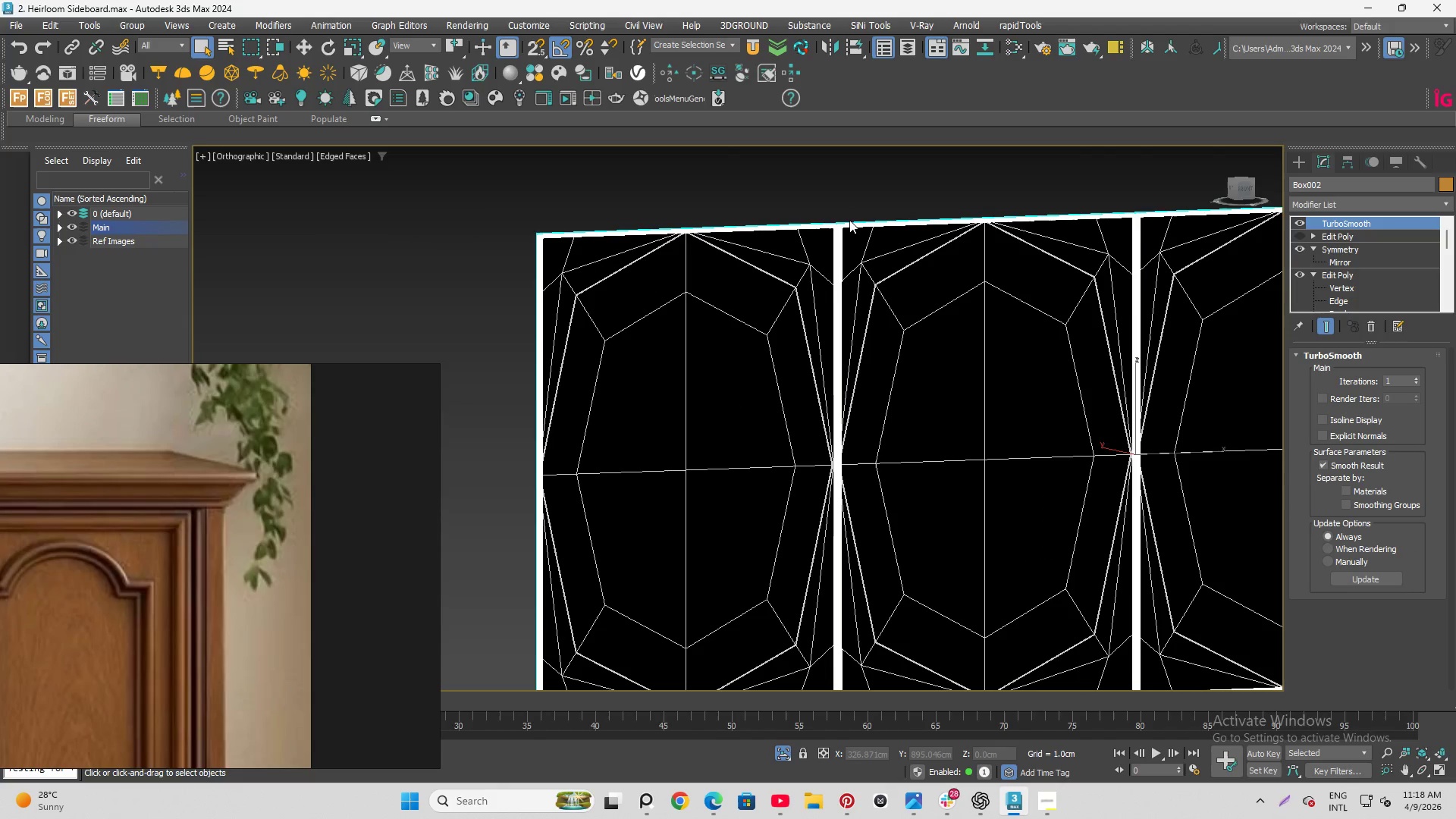 
key(F4)
 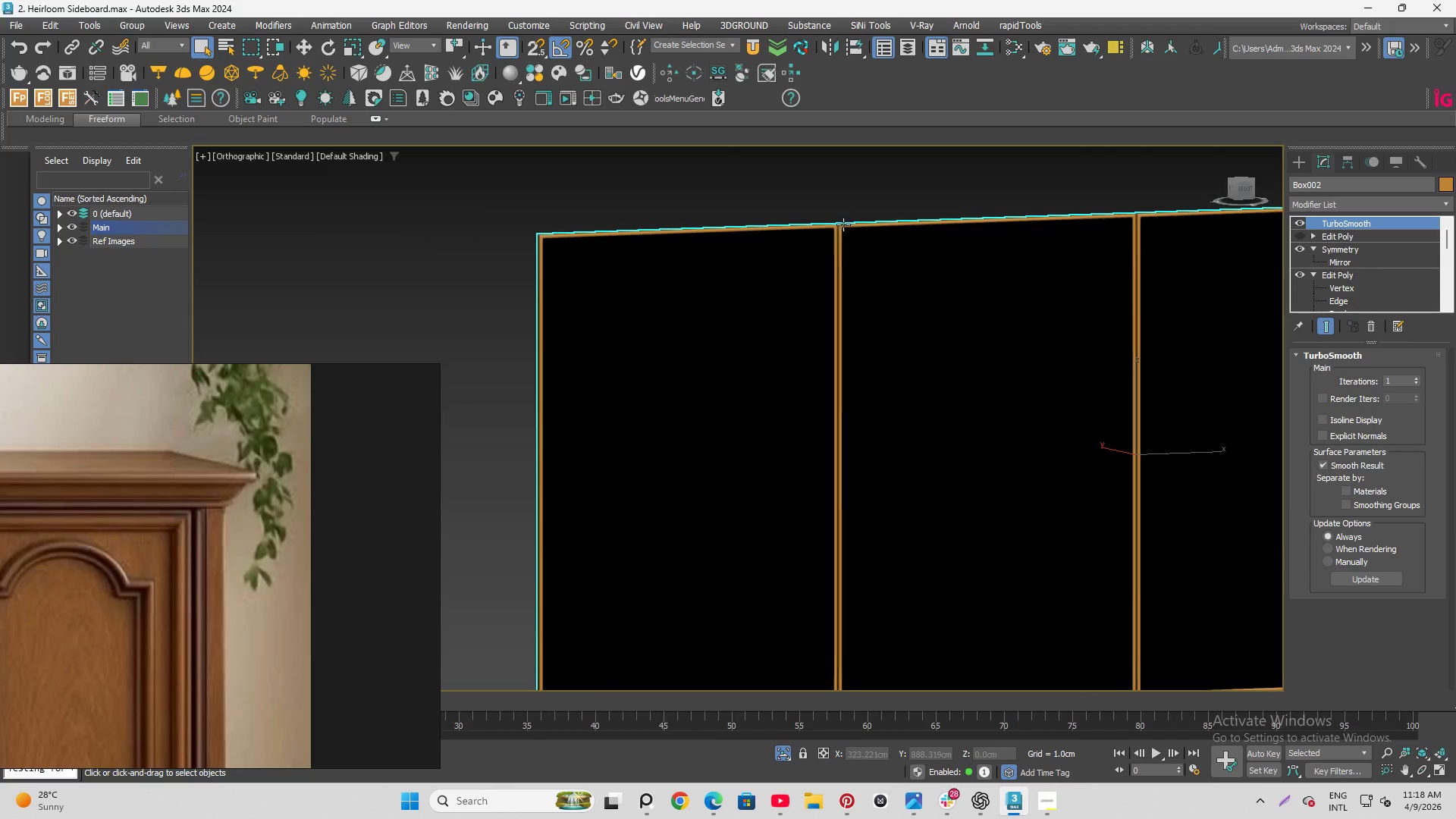 
scroll: coordinate [845, 224], scroll_direction: up, amount: 12.0
 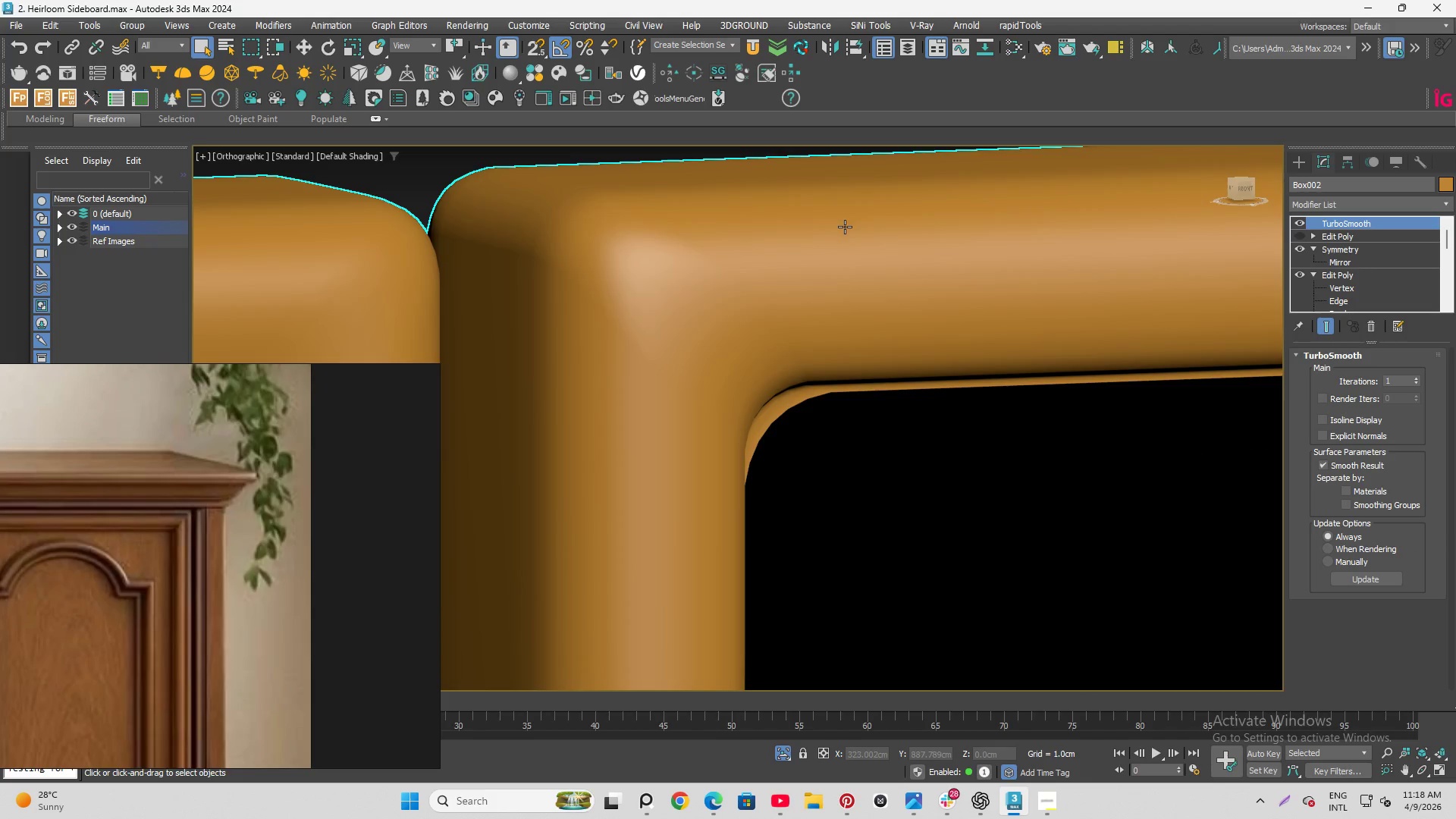 
scroll: coordinate [844, 232], scroll_direction: down, amount: 6.0
 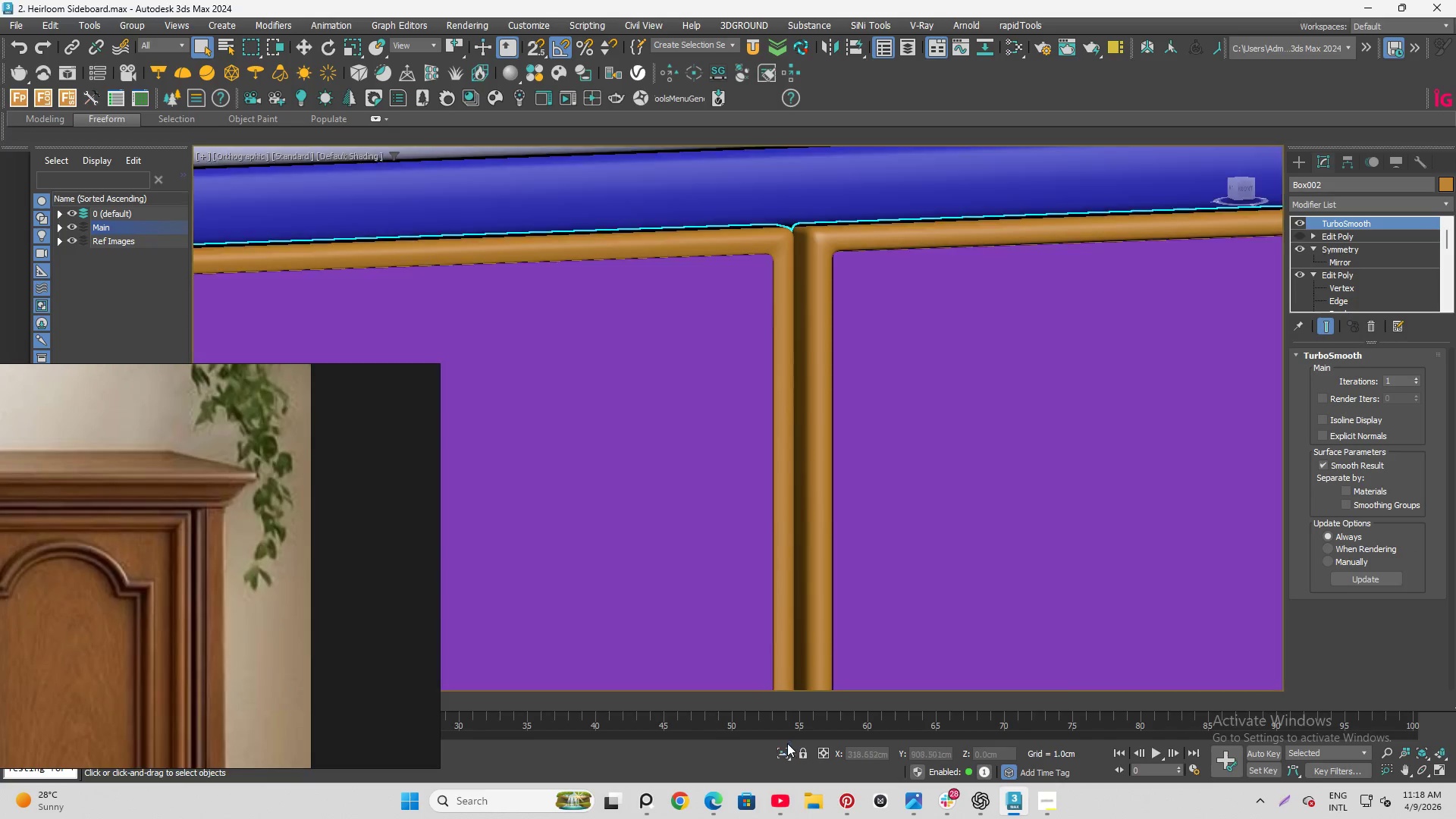 
hold_key(key=AltLeft, duration=0.73)
 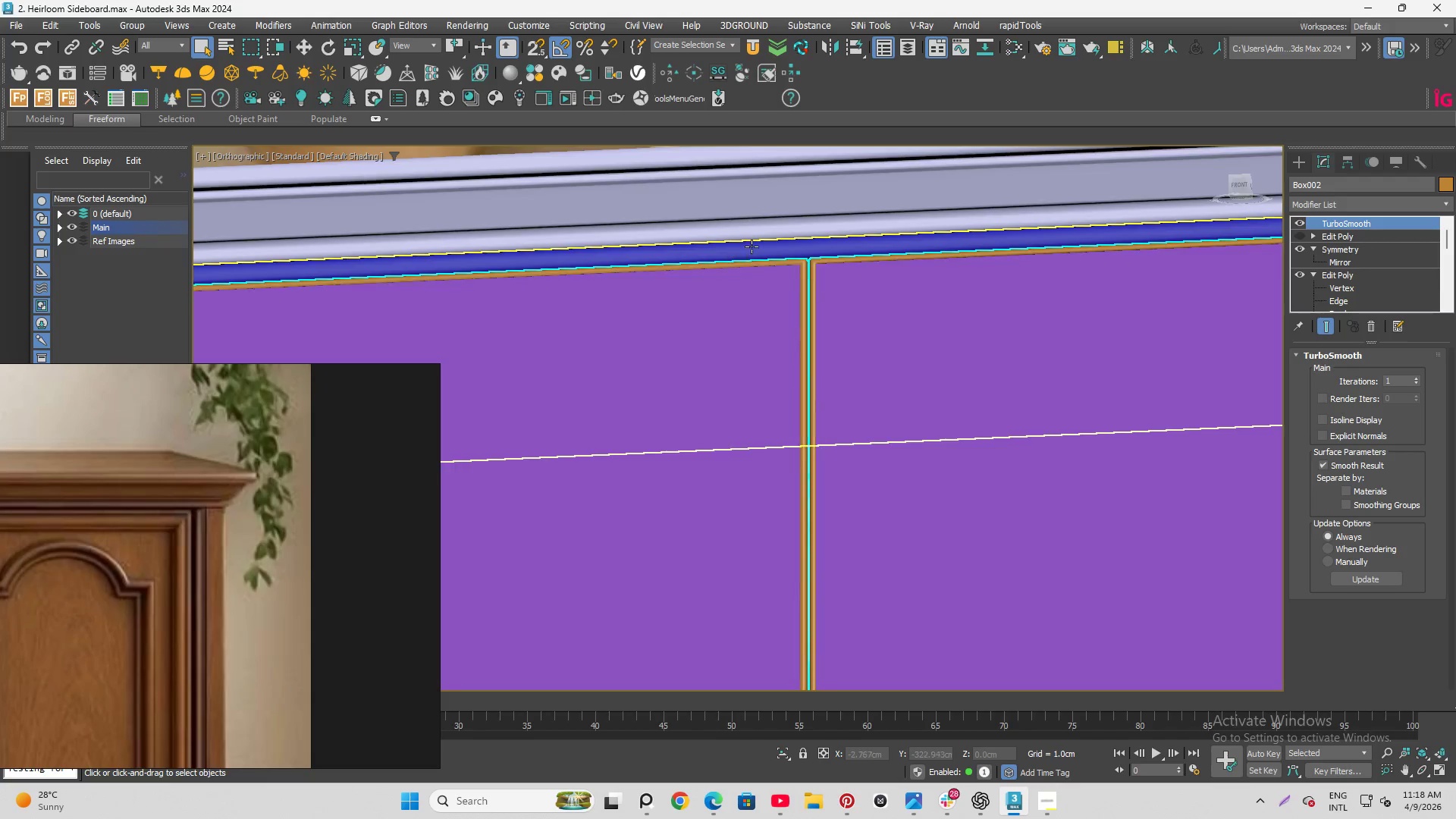 
scroll: coordinate [800, 267], scroll_direction: down, amount: 4.0
 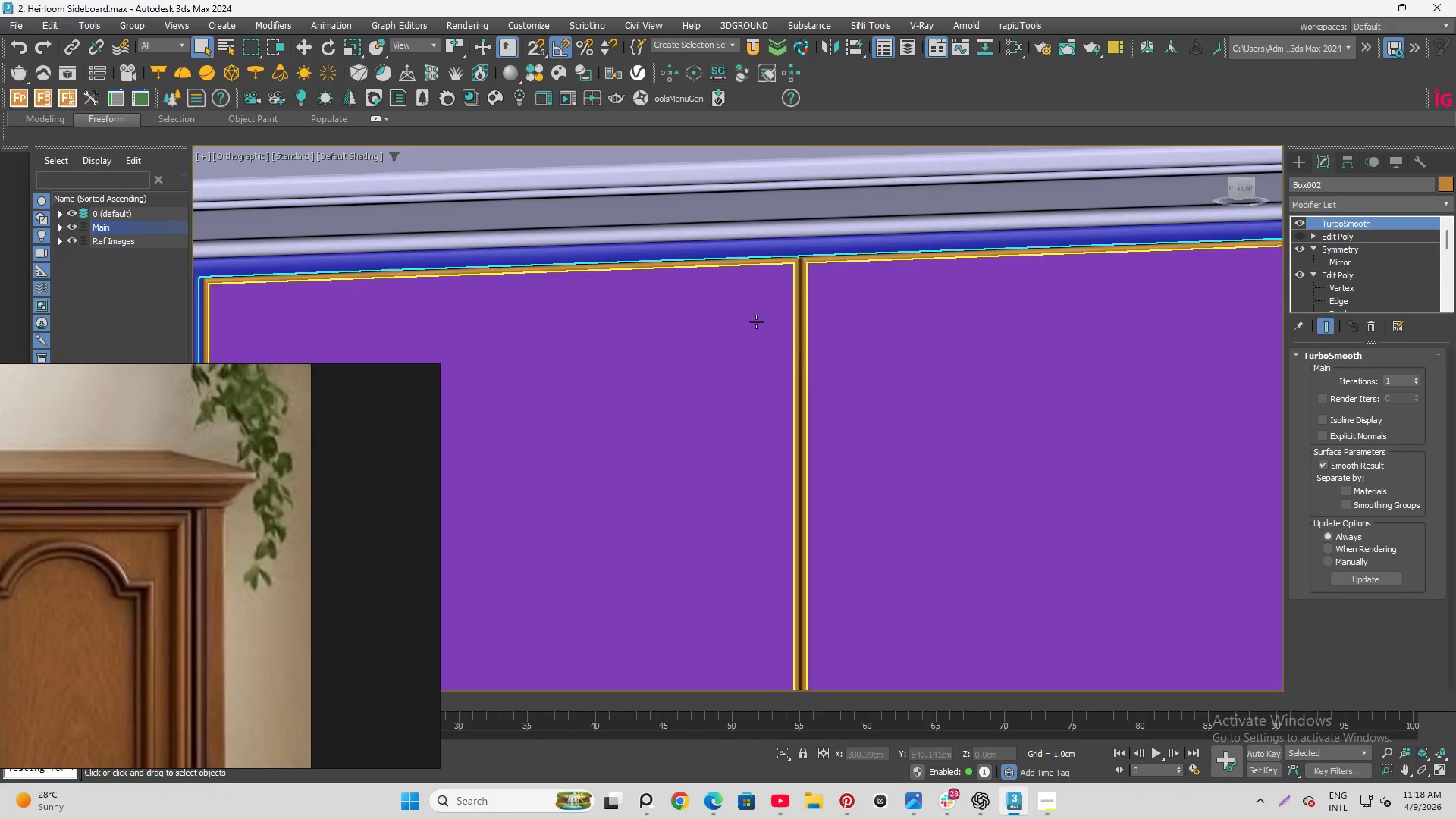 
scroll: coordinate [947, 331], scroll_direction: up, amount: 10.0
 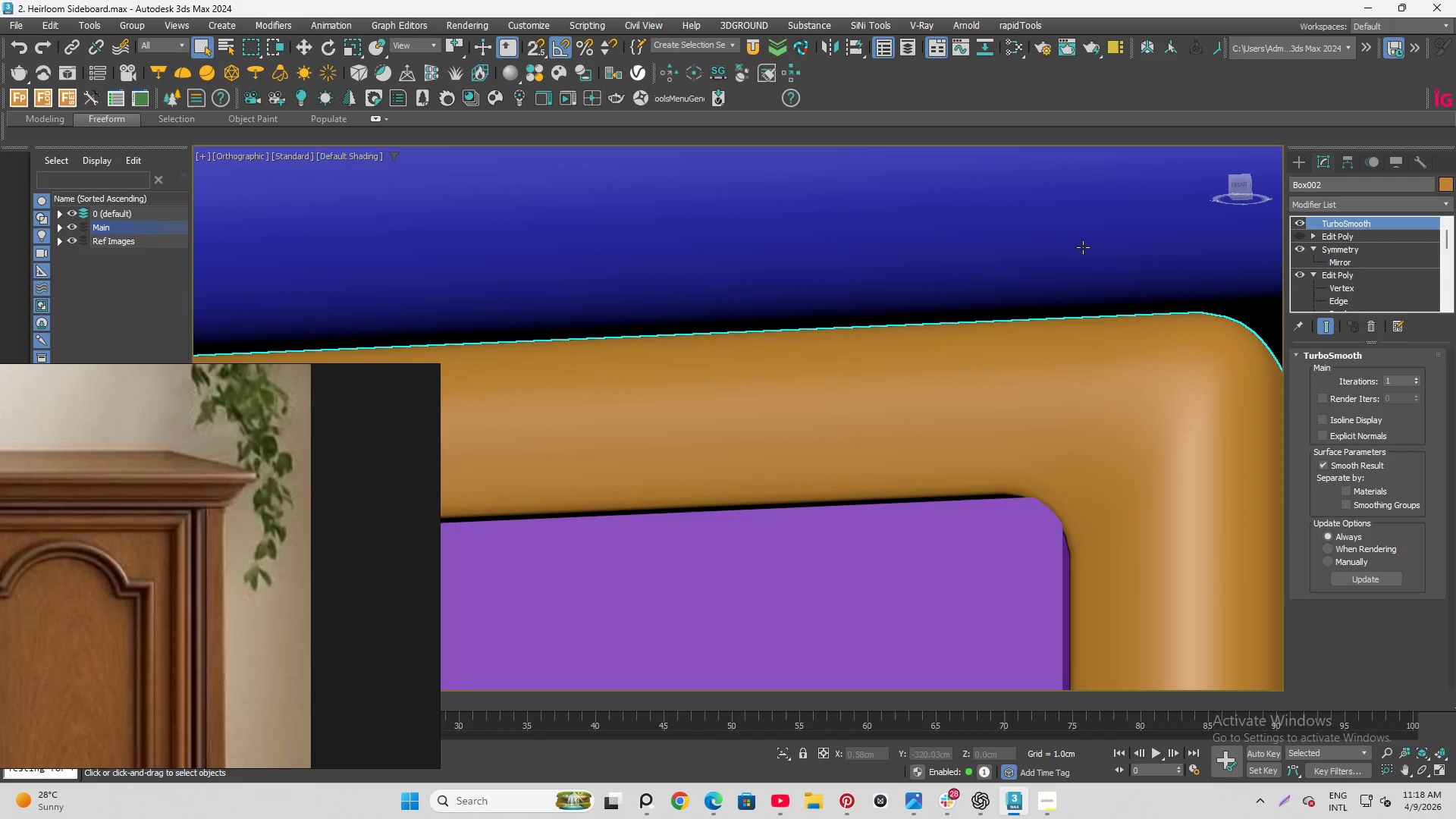 
hold_key(key=AltLeft, duration=0.55)
 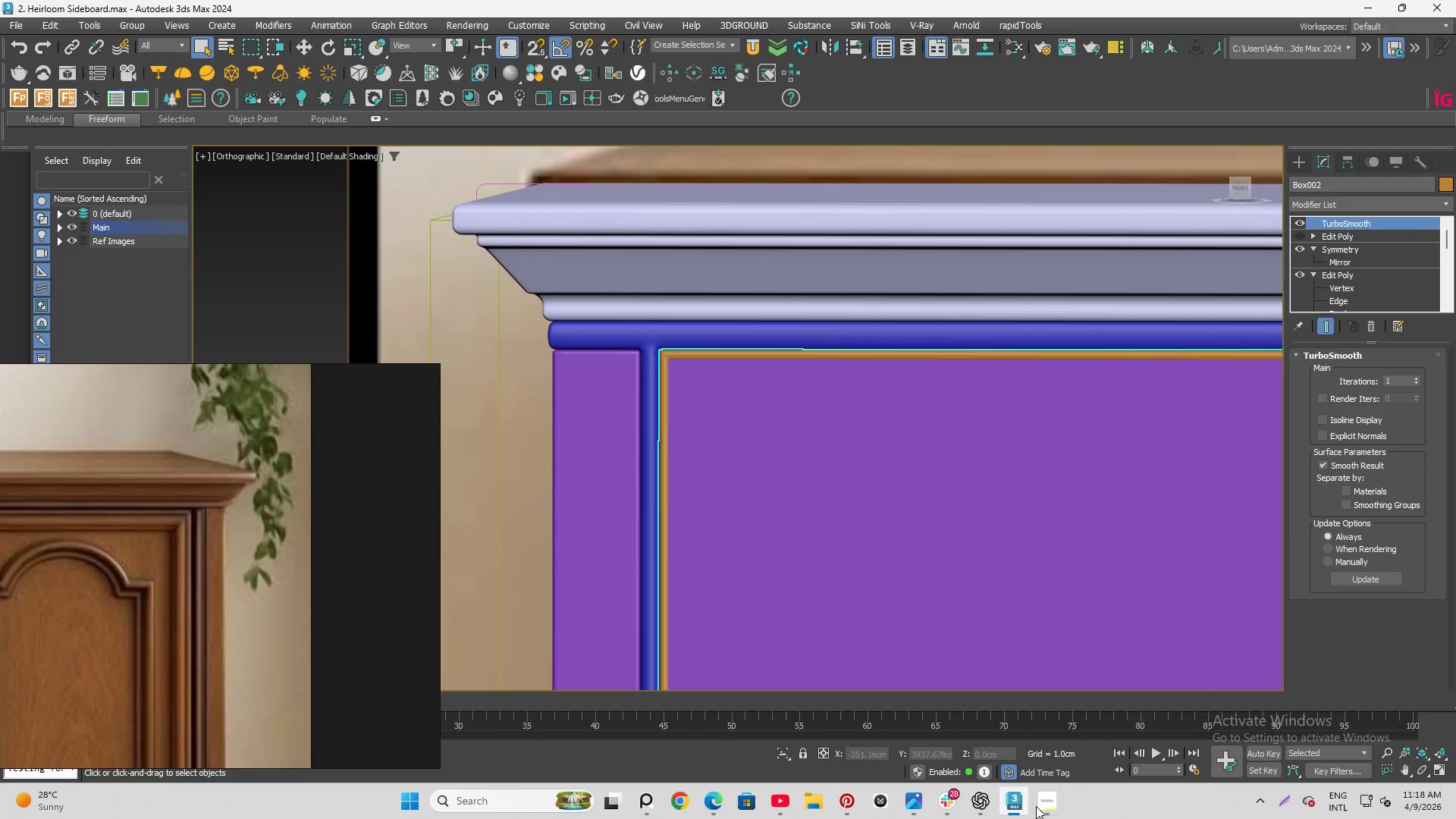 
scroll: coordinate [684, 331], scroll_direction: down, amount: 9.0
 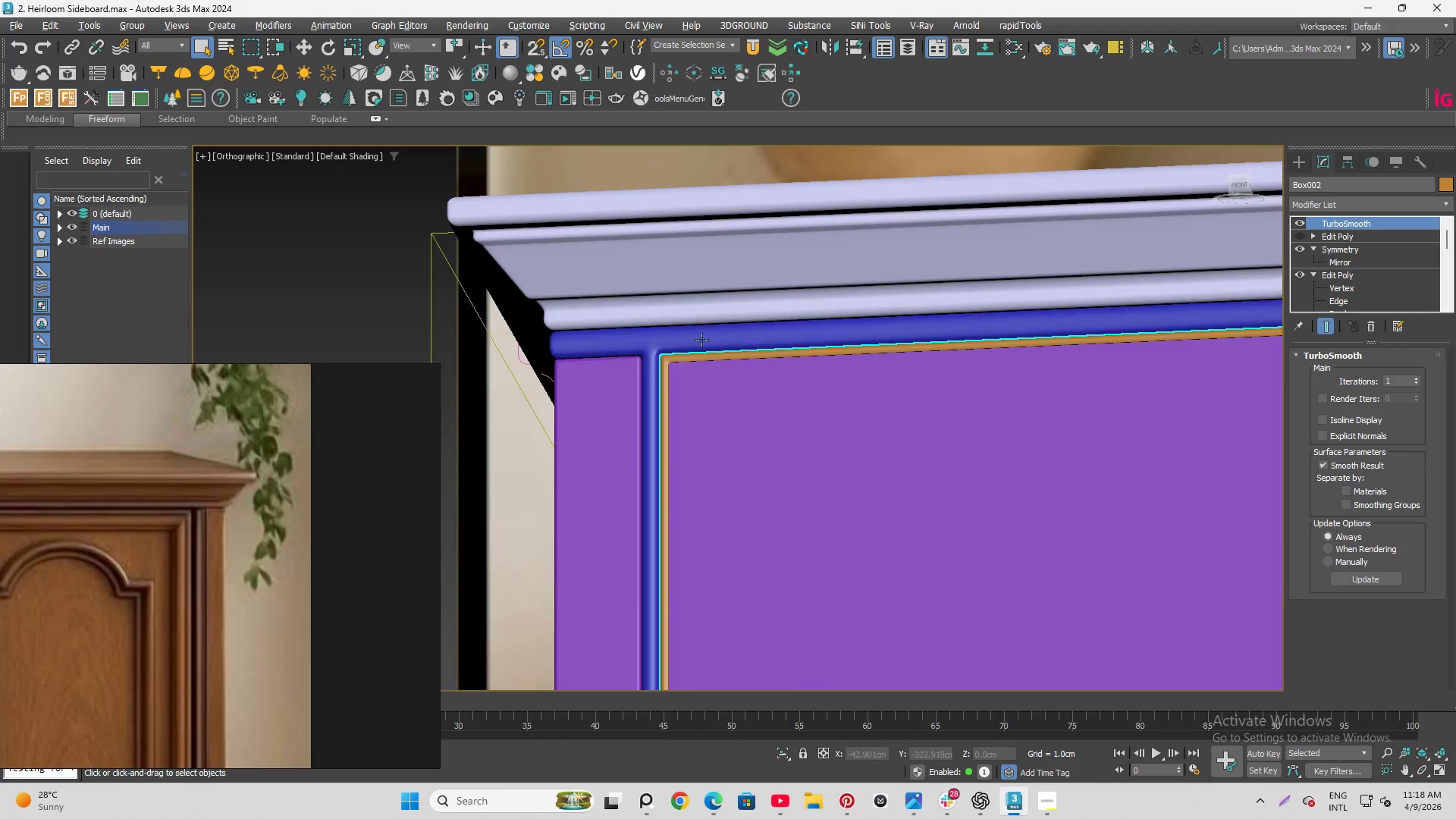 
left_click([1044, 806])